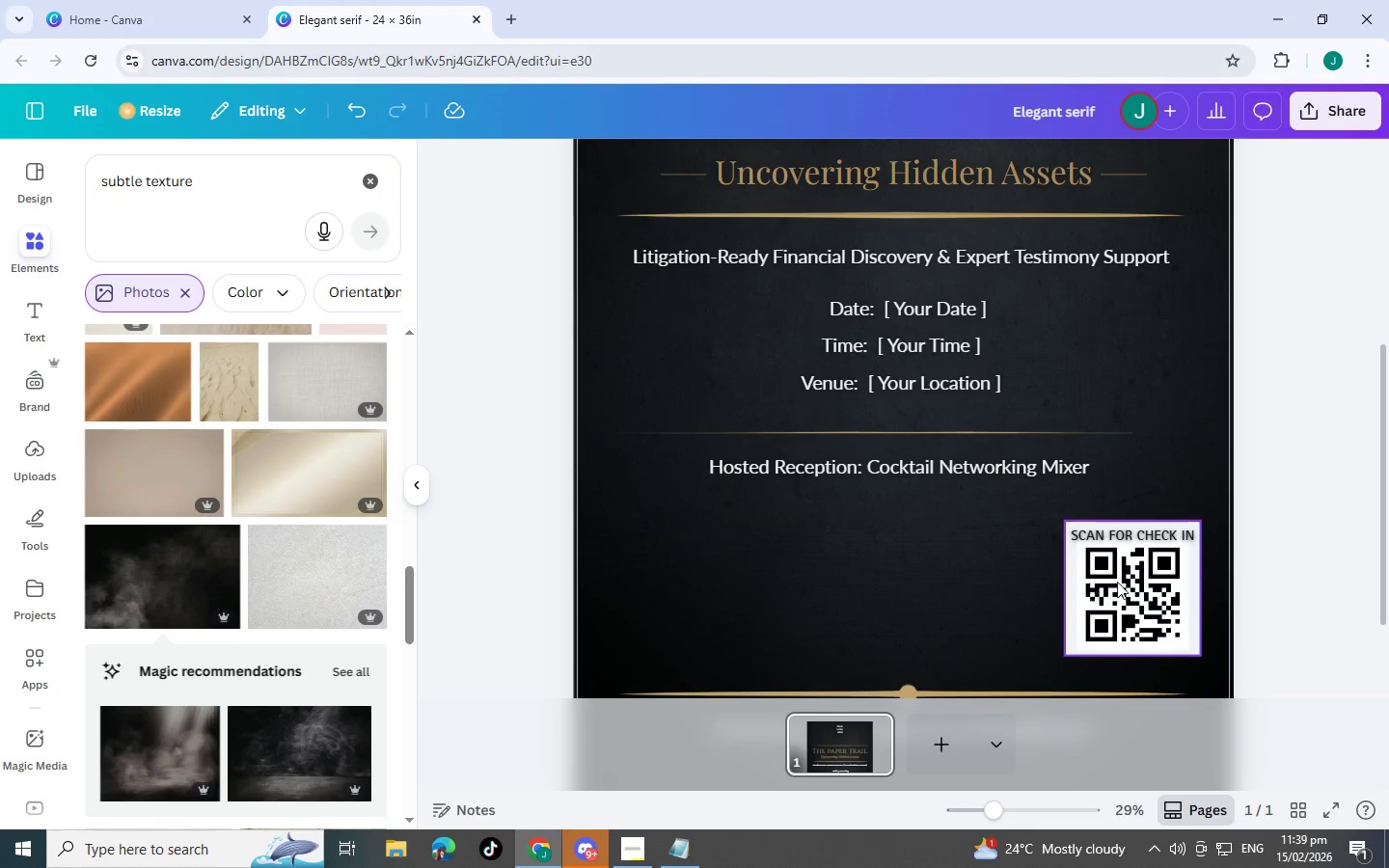 
left_click([1137, 583])
 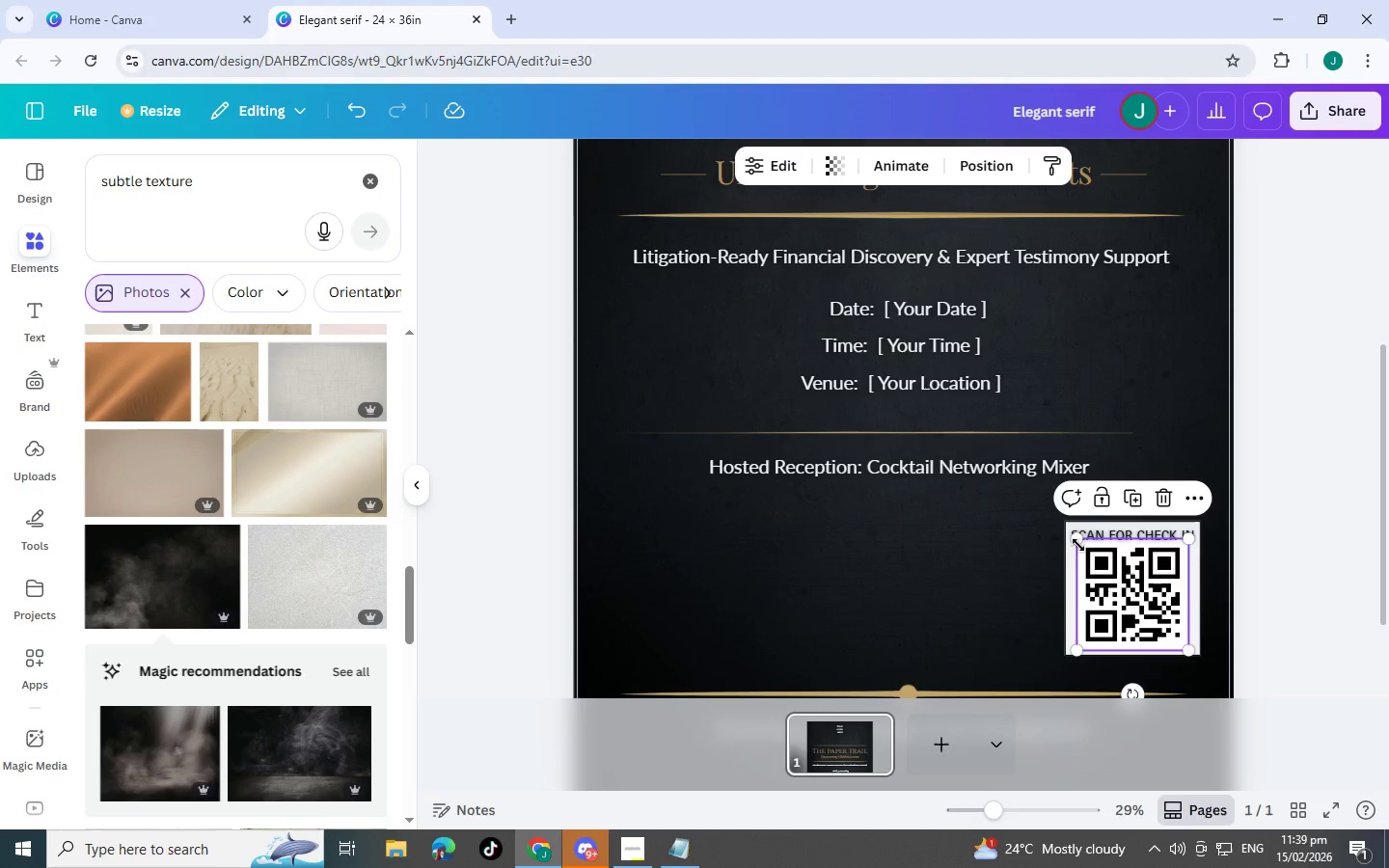 
left_click_drag(start_coordinate=[1078, 545], to_coordinate=[1074, 542])
 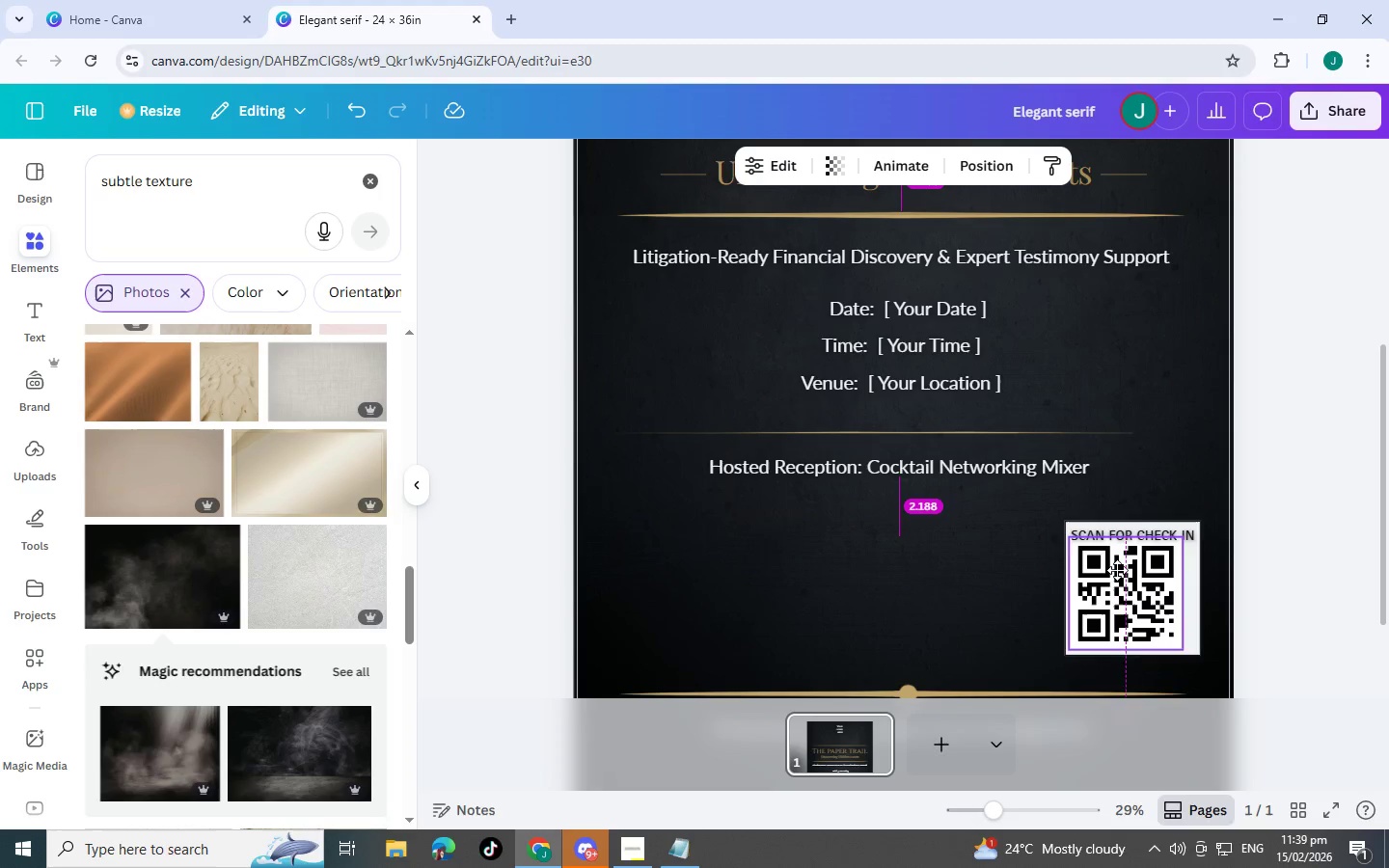 
left_click([1252, 545])
 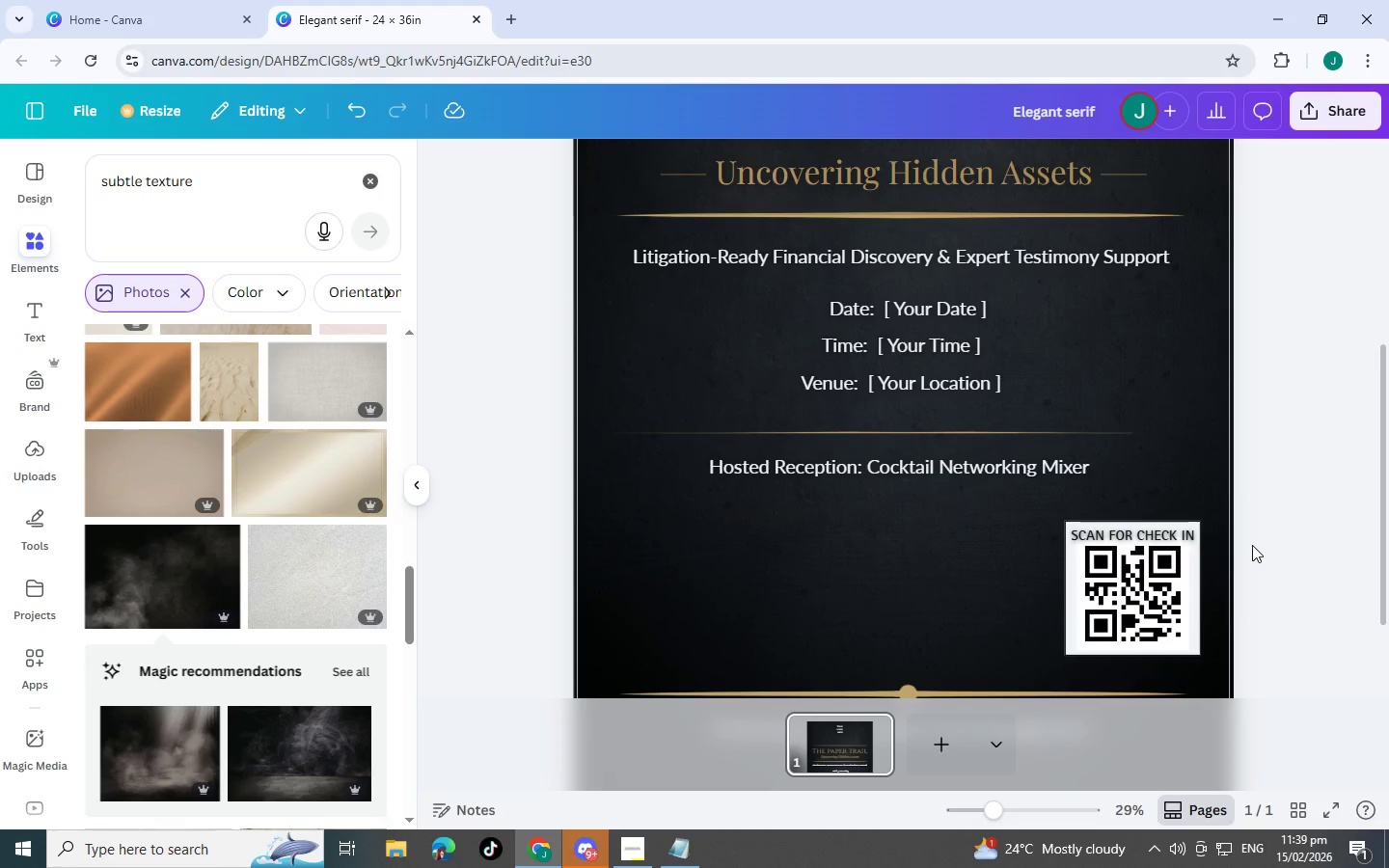 
scroll: coordinate [1253, 545], scroll_direction: down, amount: 3.0
 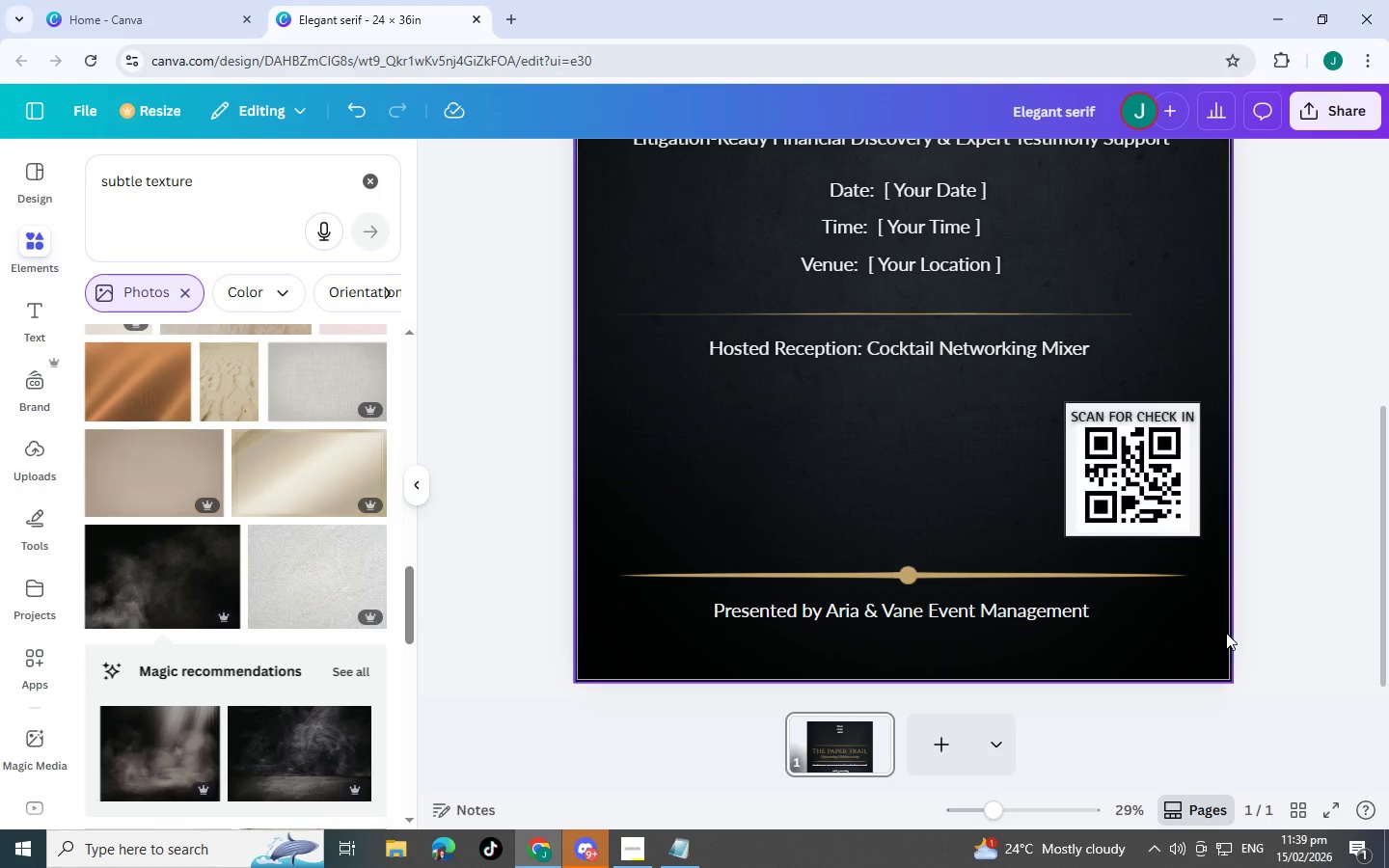 
scroll: coordinate [890, 456], scroll_direction: up, amount: 2.0
 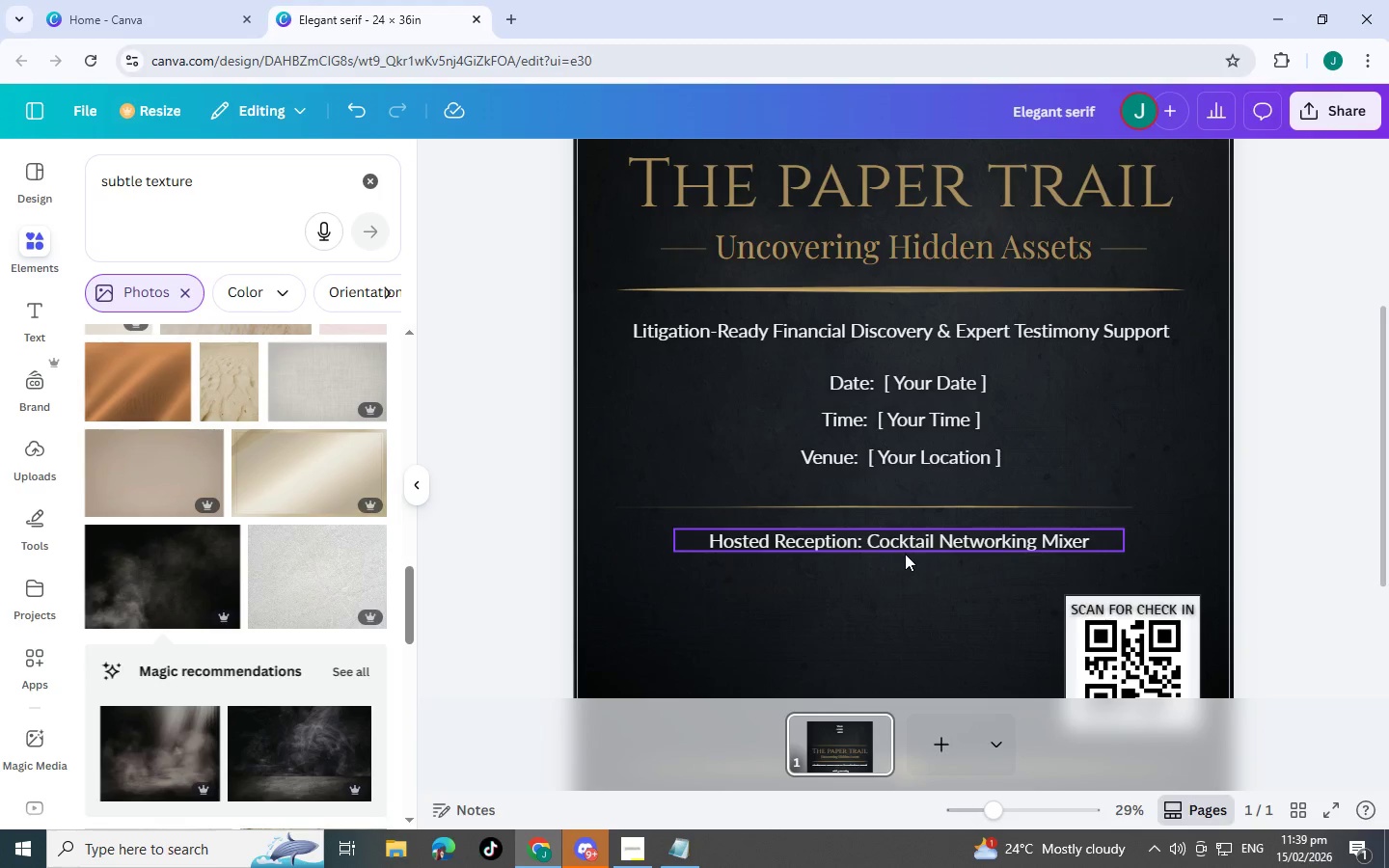 
left_click([905, 550])
 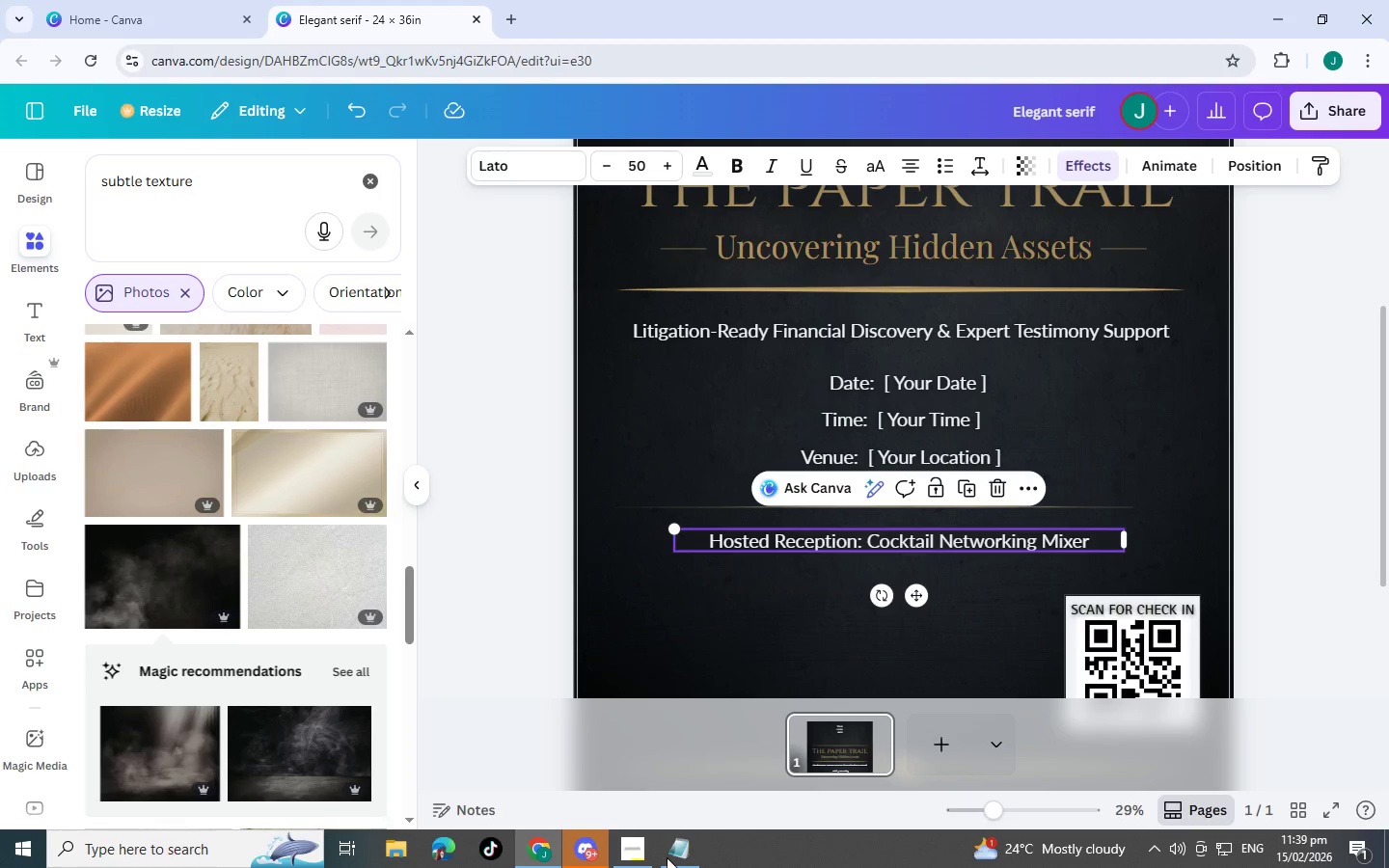 
left_click([644, 848])